 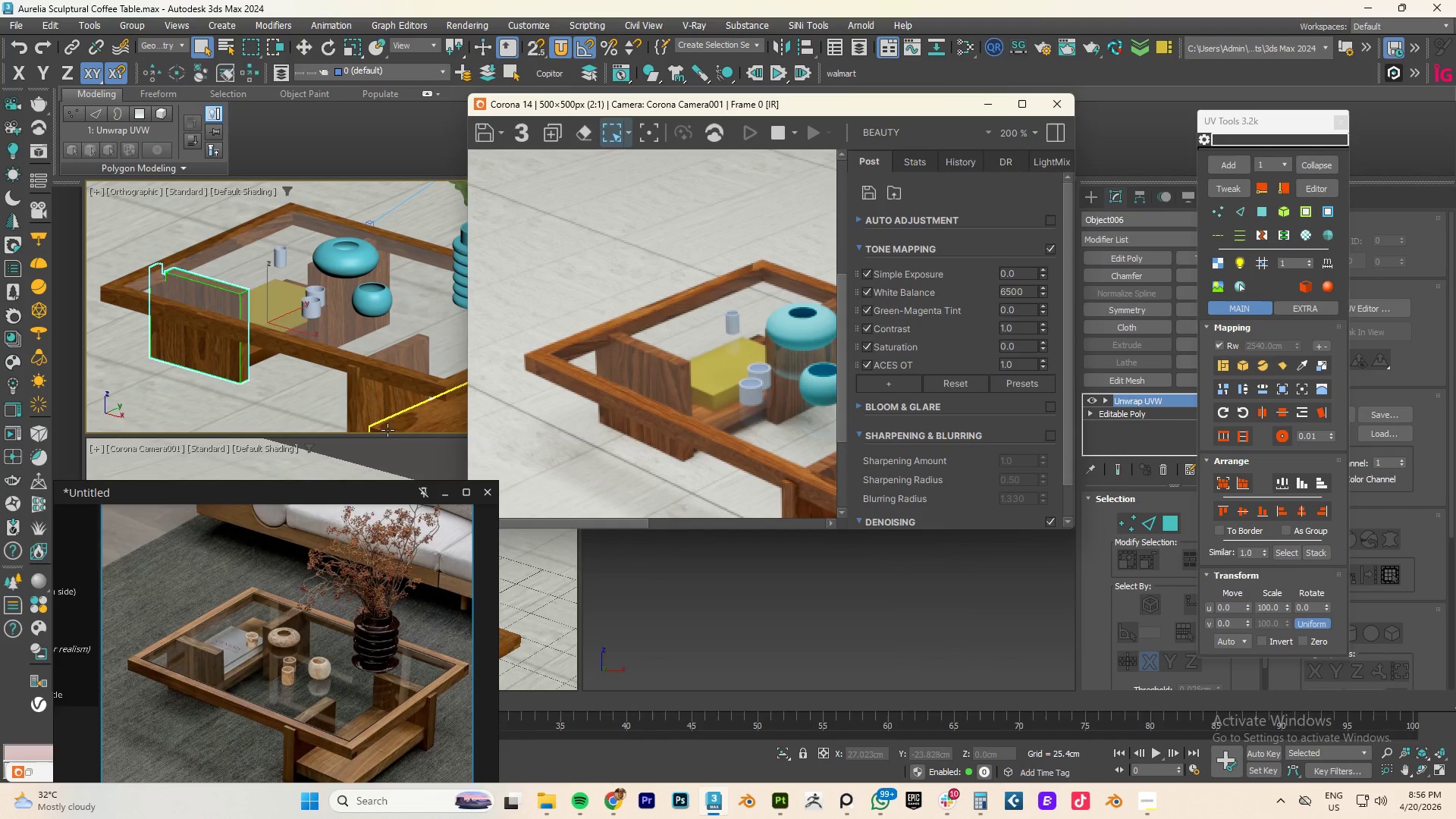 
key(Control+S)
 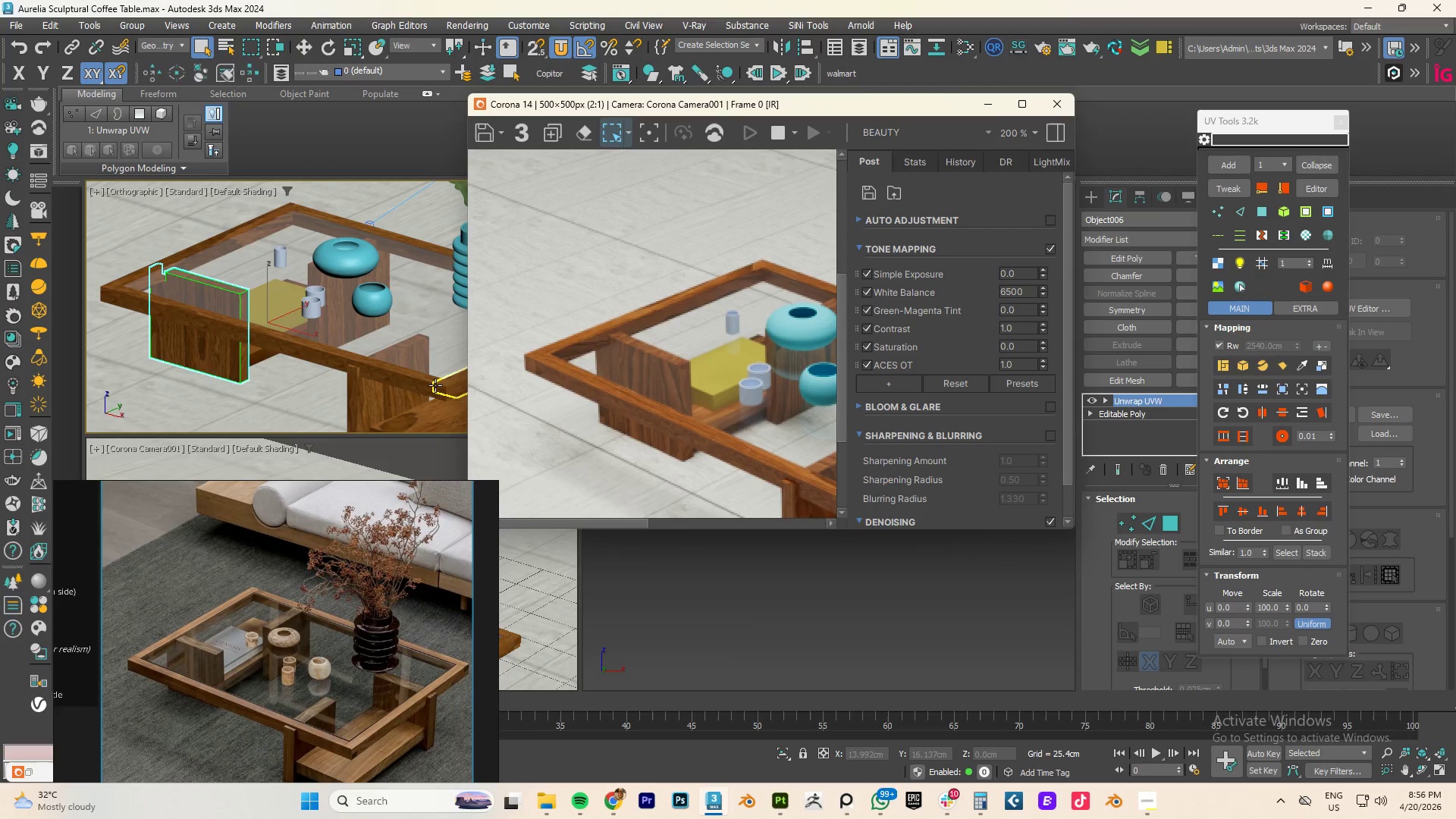 
scroll: coordinate [702, 399], scroll_direction: down, amount: 1.0
 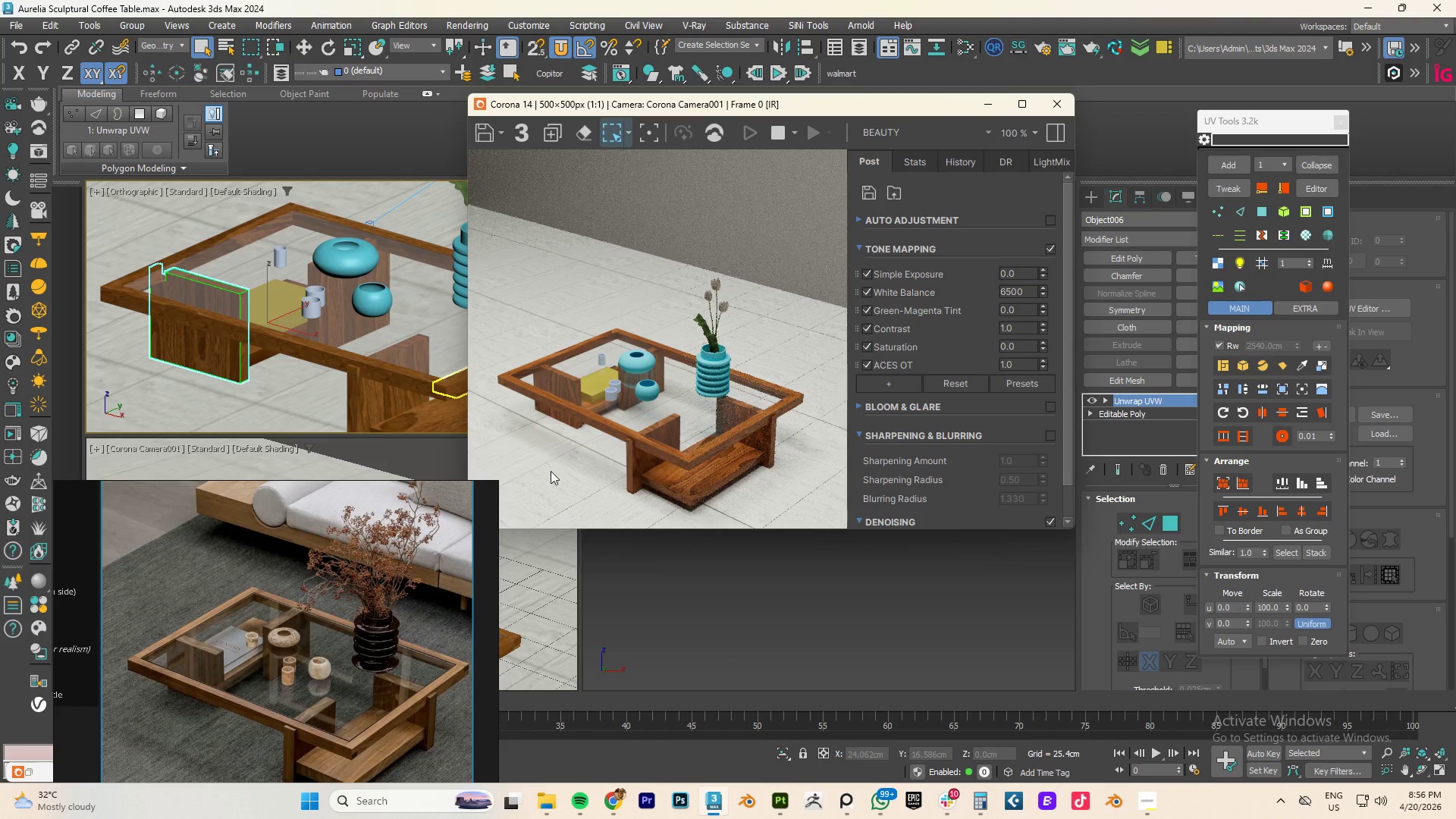 
scroll: coordinate [656, 466], scroll_direction: up, amount: 2.0
 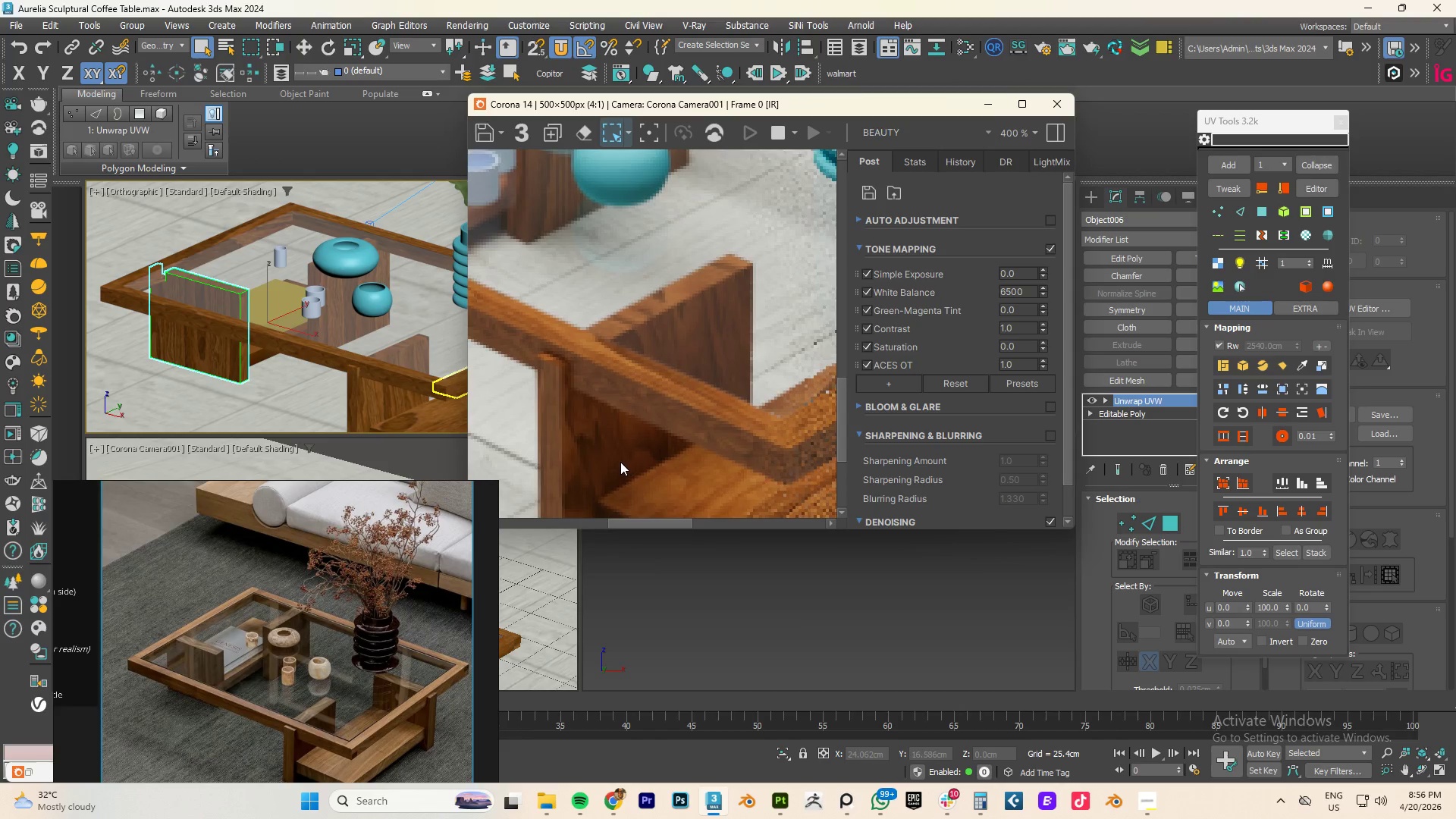 
scroll: coordinate [384, 400], scroll_direction: down, amount: 2.0
 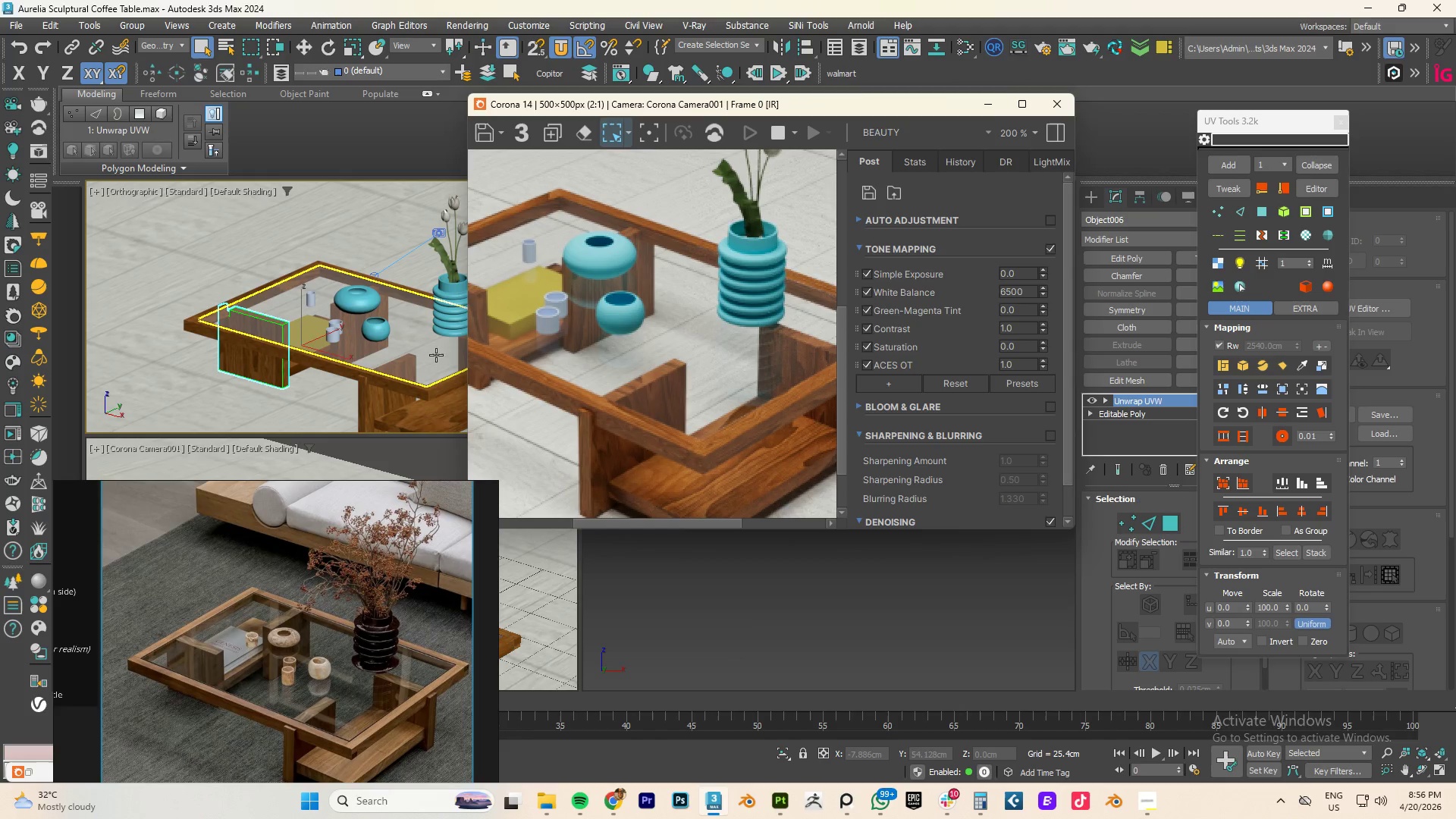 
wait(5.36)
 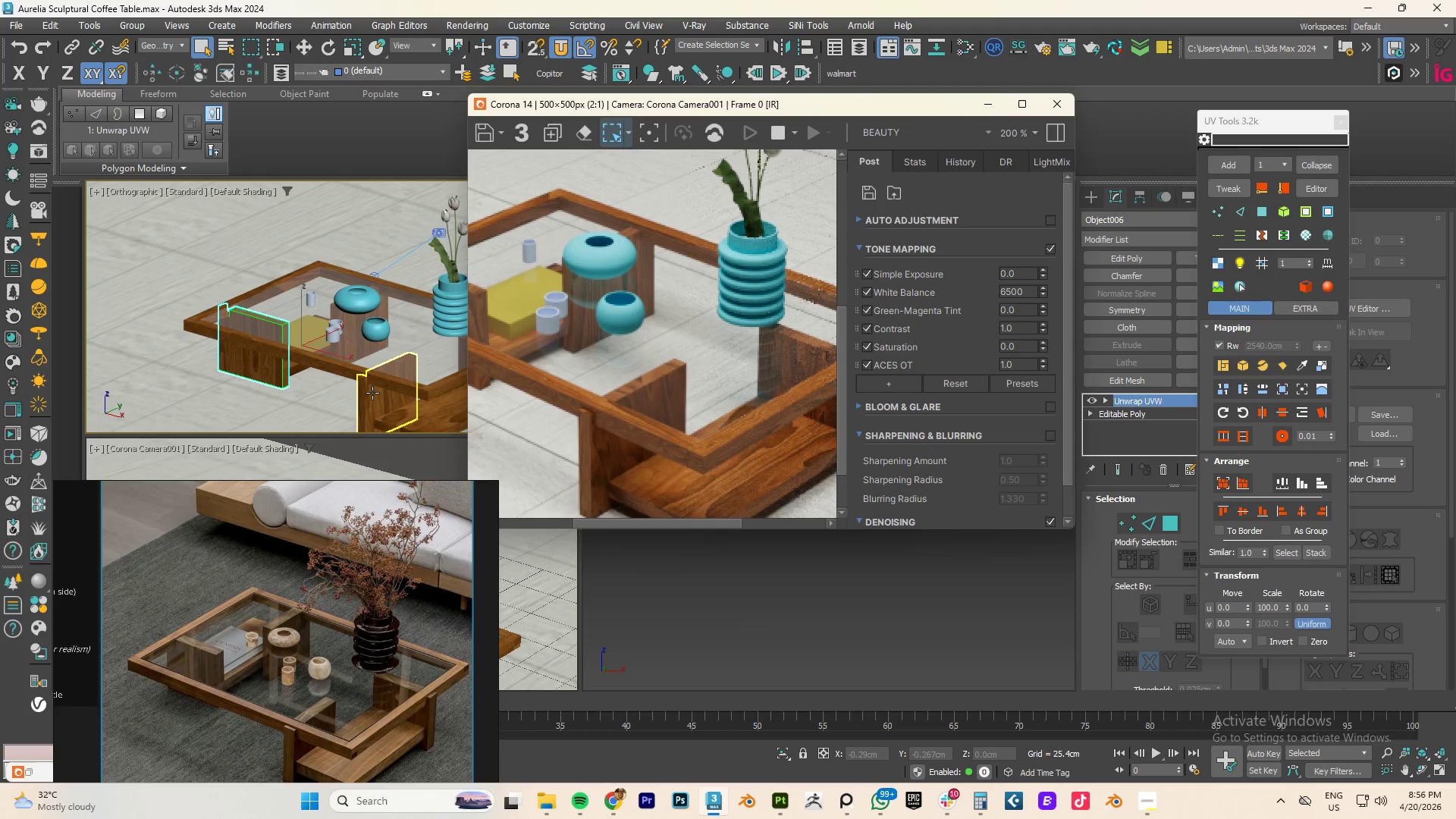 
scroll: coordinate [535, 362], scroll_direction: down, amount: 1.0
 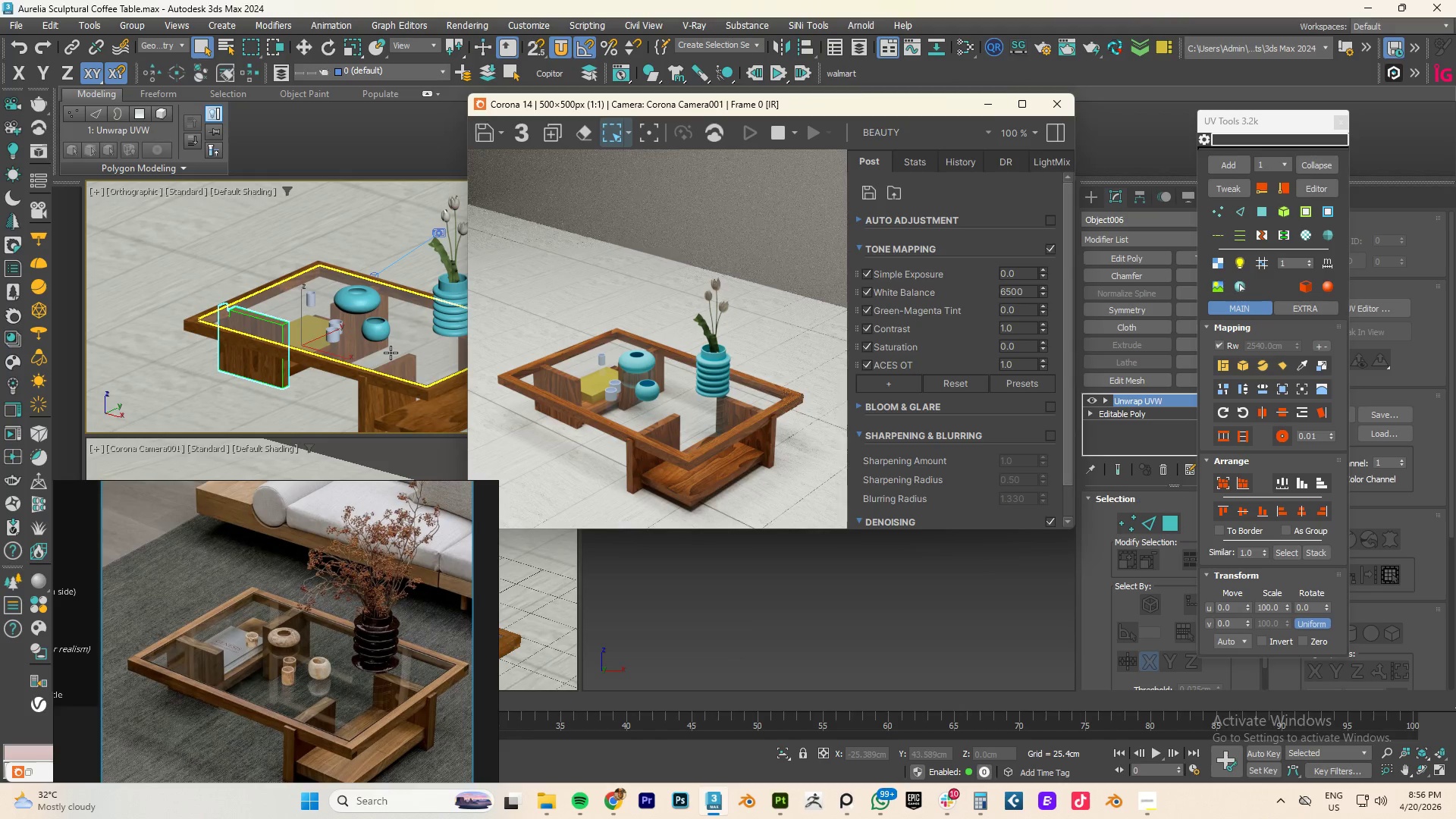 
scroll: coordinate [821, 406], scroll_direction: up, amount: 2.0
 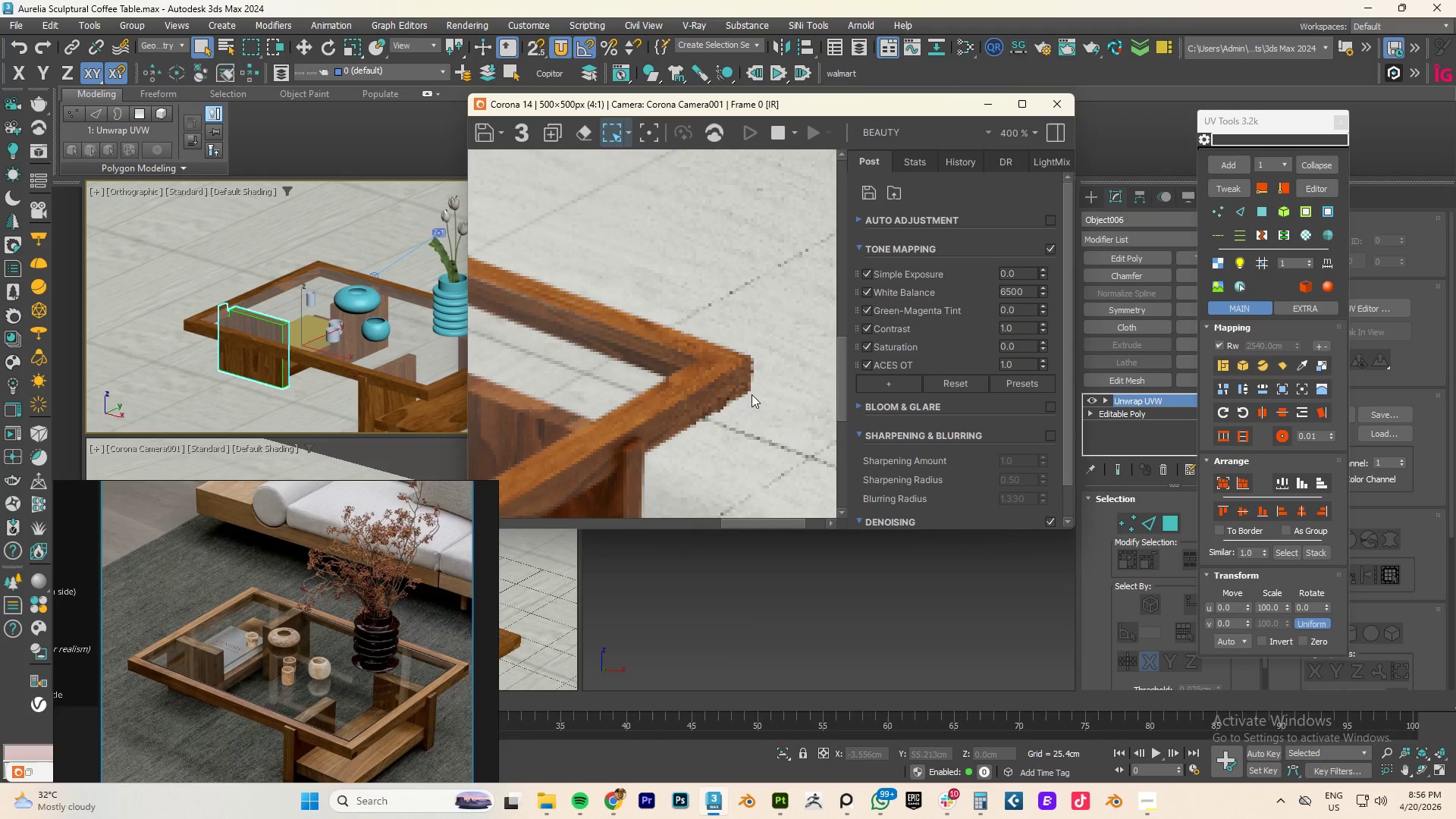 
scroll: coordinate [744, 394], scroll_direction: down, amount: 2.0
 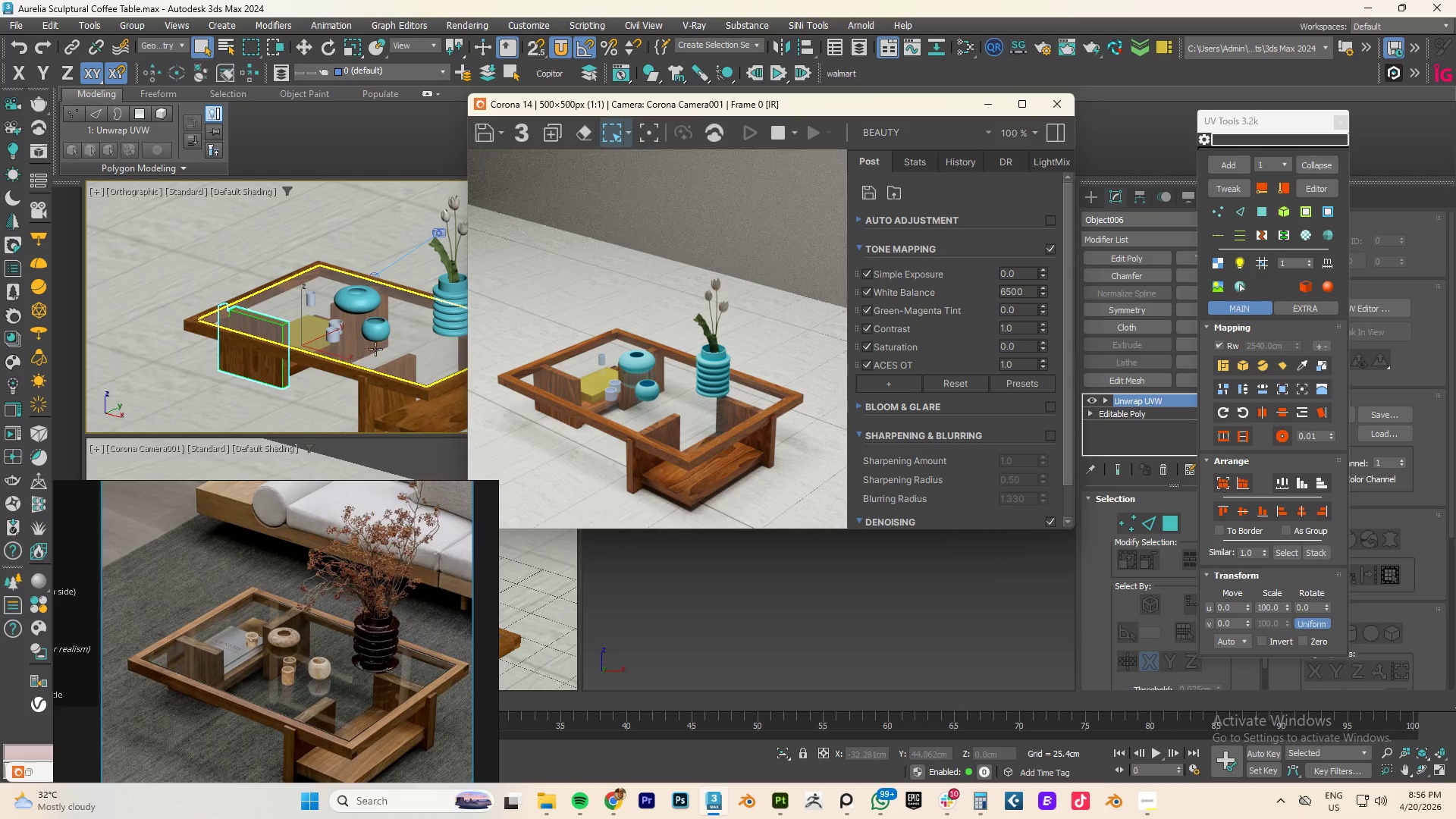 
scroll: coordinate [320, 337], scroll_direction: up, amount: 2.0
 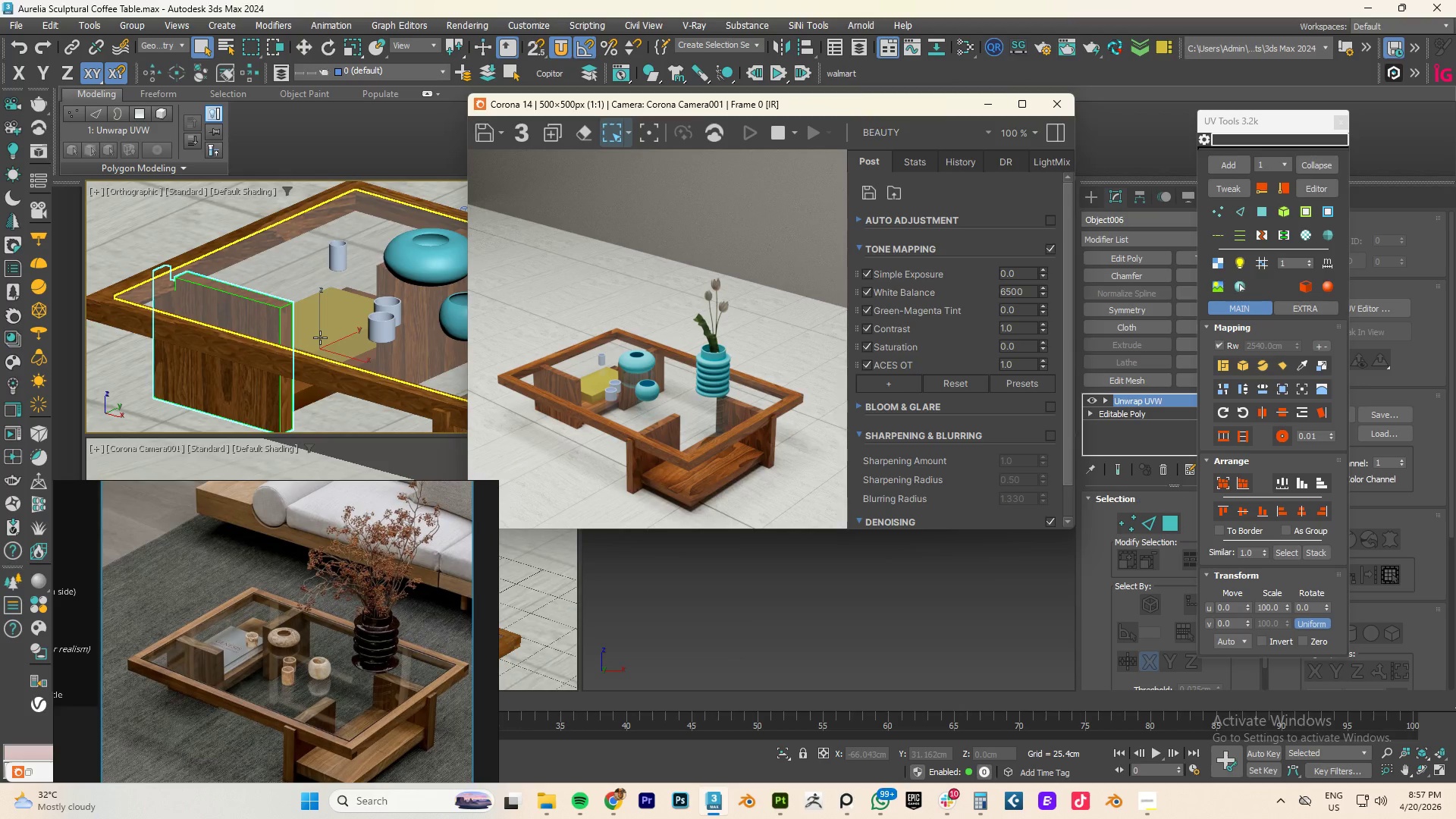 
scroll: coordinate [320, 337], scroll_direction: down, amount: 2.0
 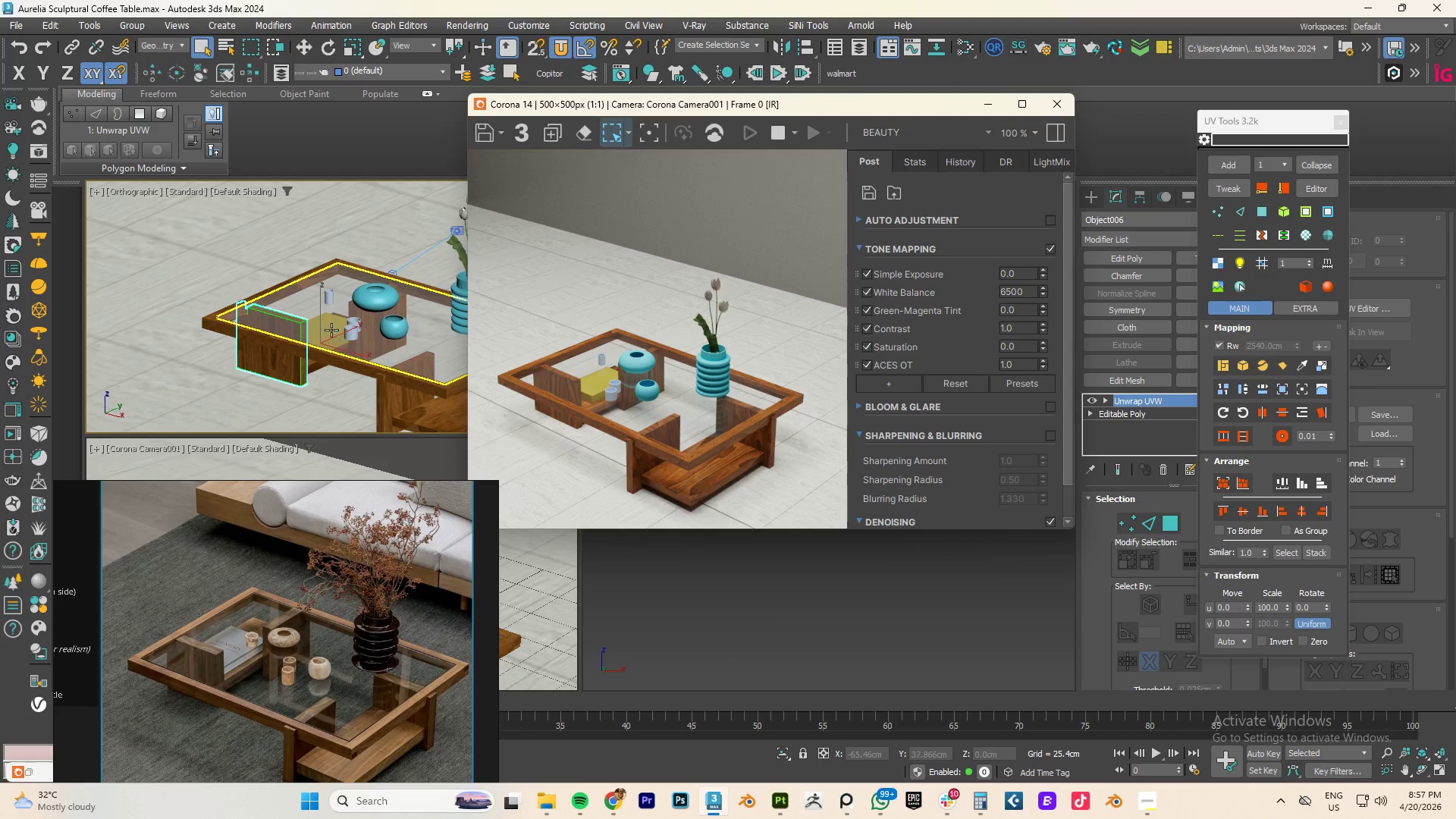 
hold_key(key=AltLeft, duration=0.97)
 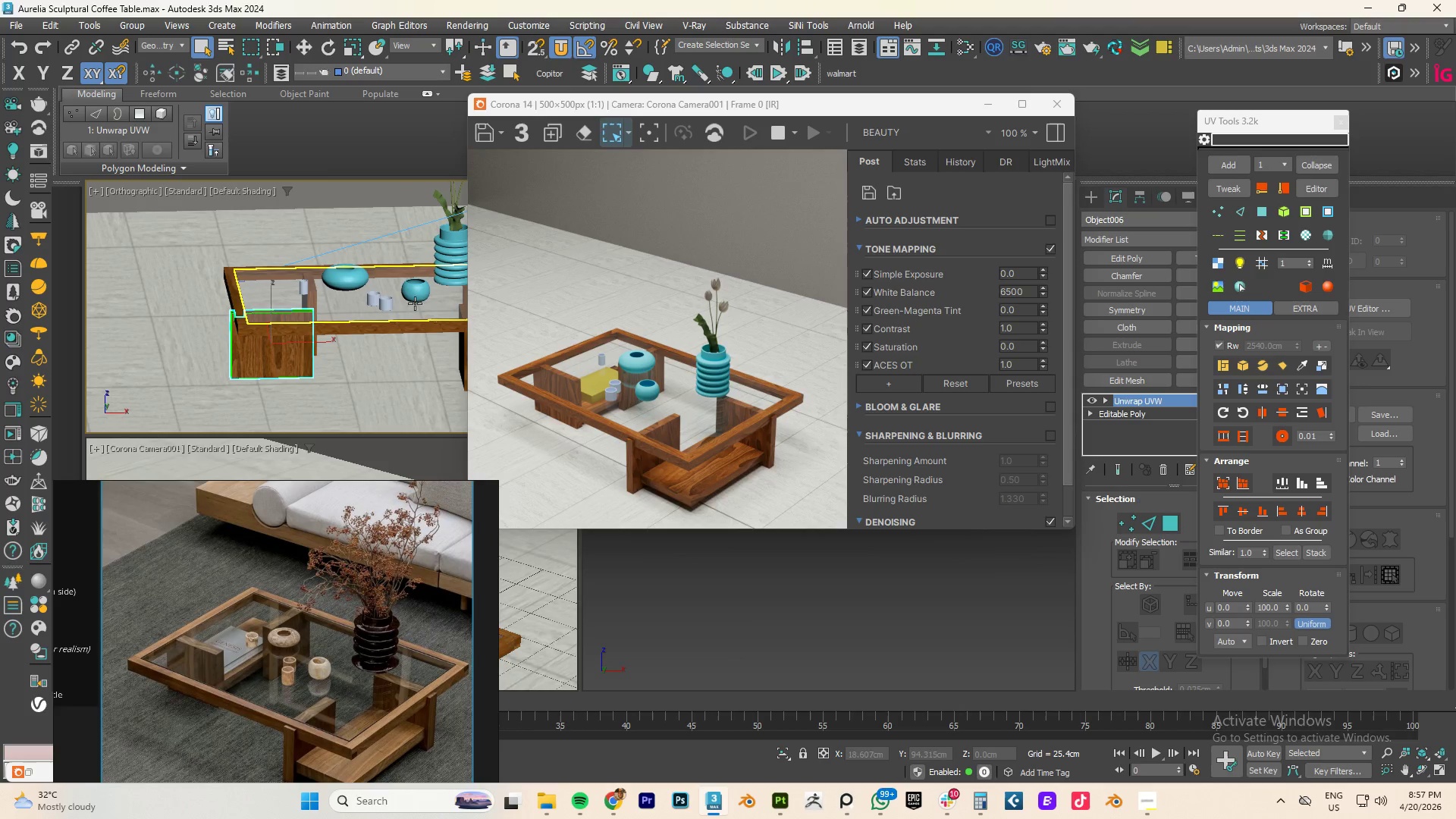 
left_click([331, 267])
 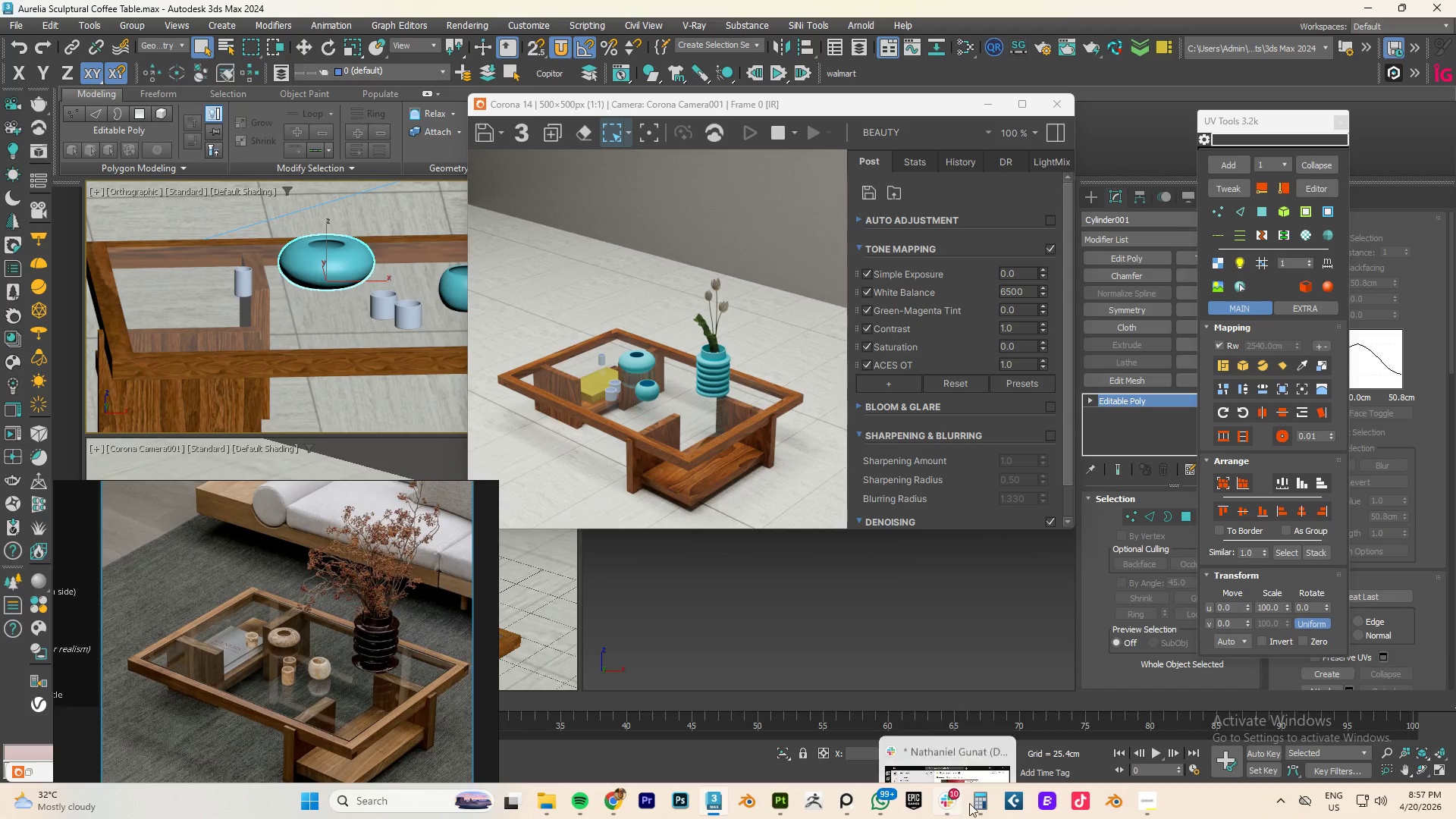 
scroll: coordinate [363, 292], scroll_direction: up, amount: 2.0
 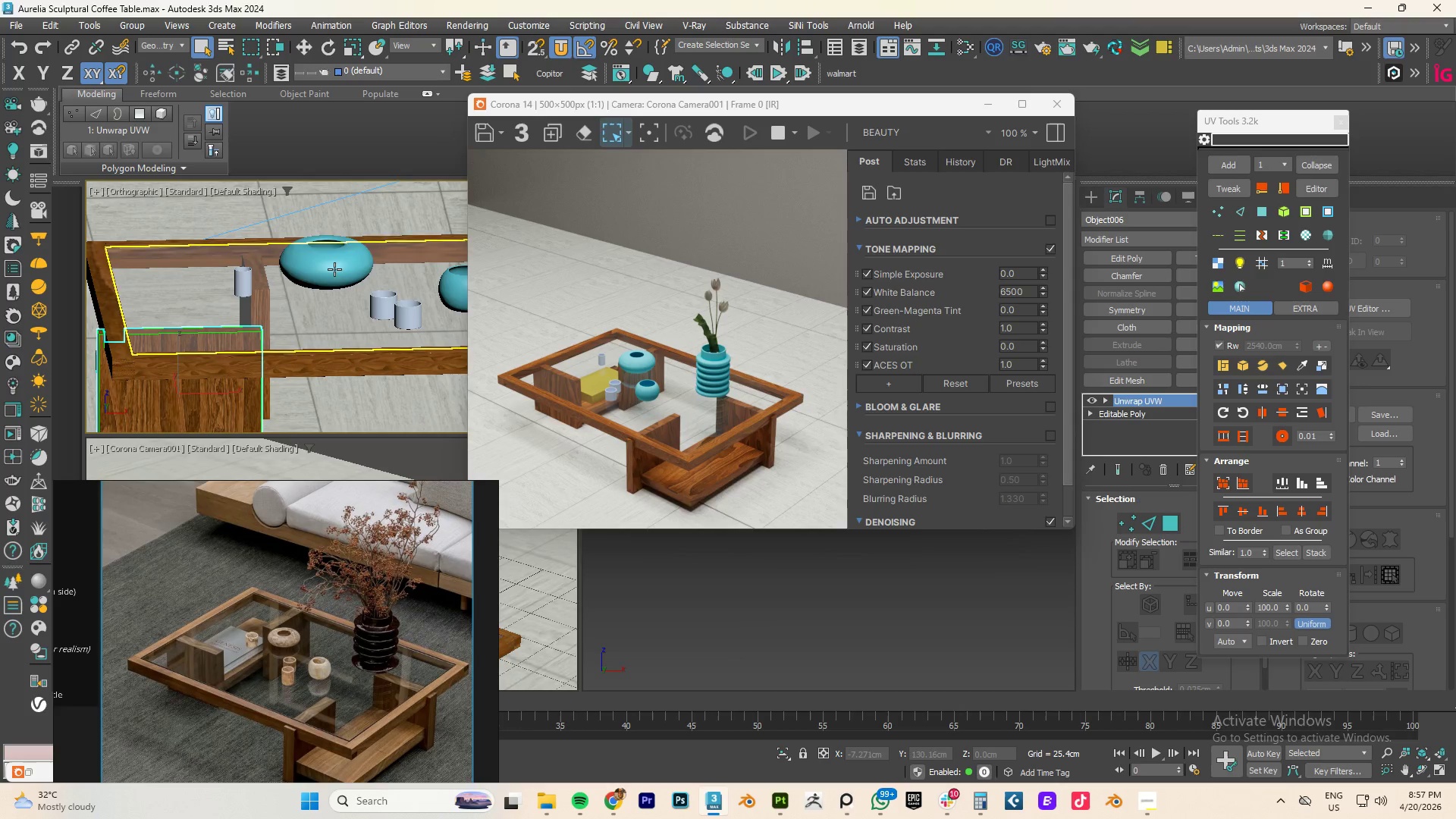 
left_click([1144, 812])